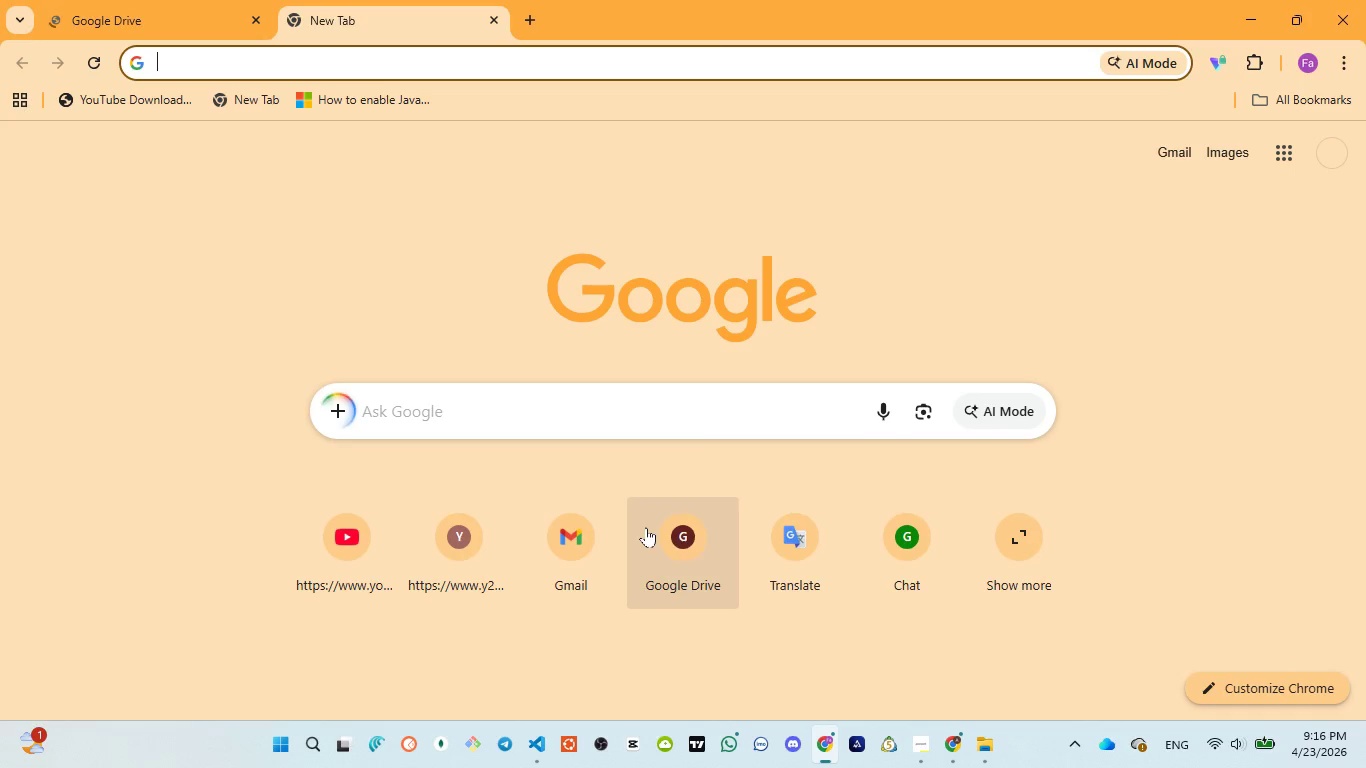 
left_click([689, 528])
 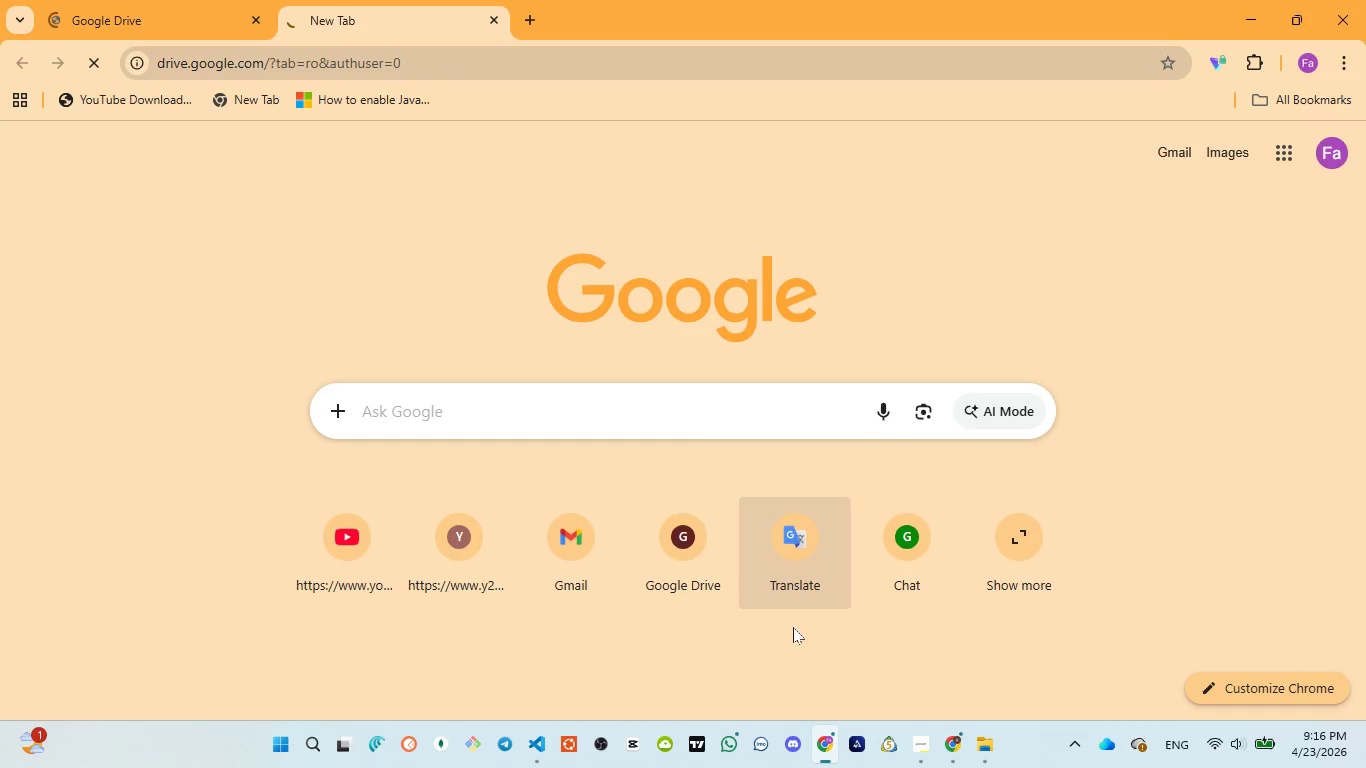 
wait(7.31)
 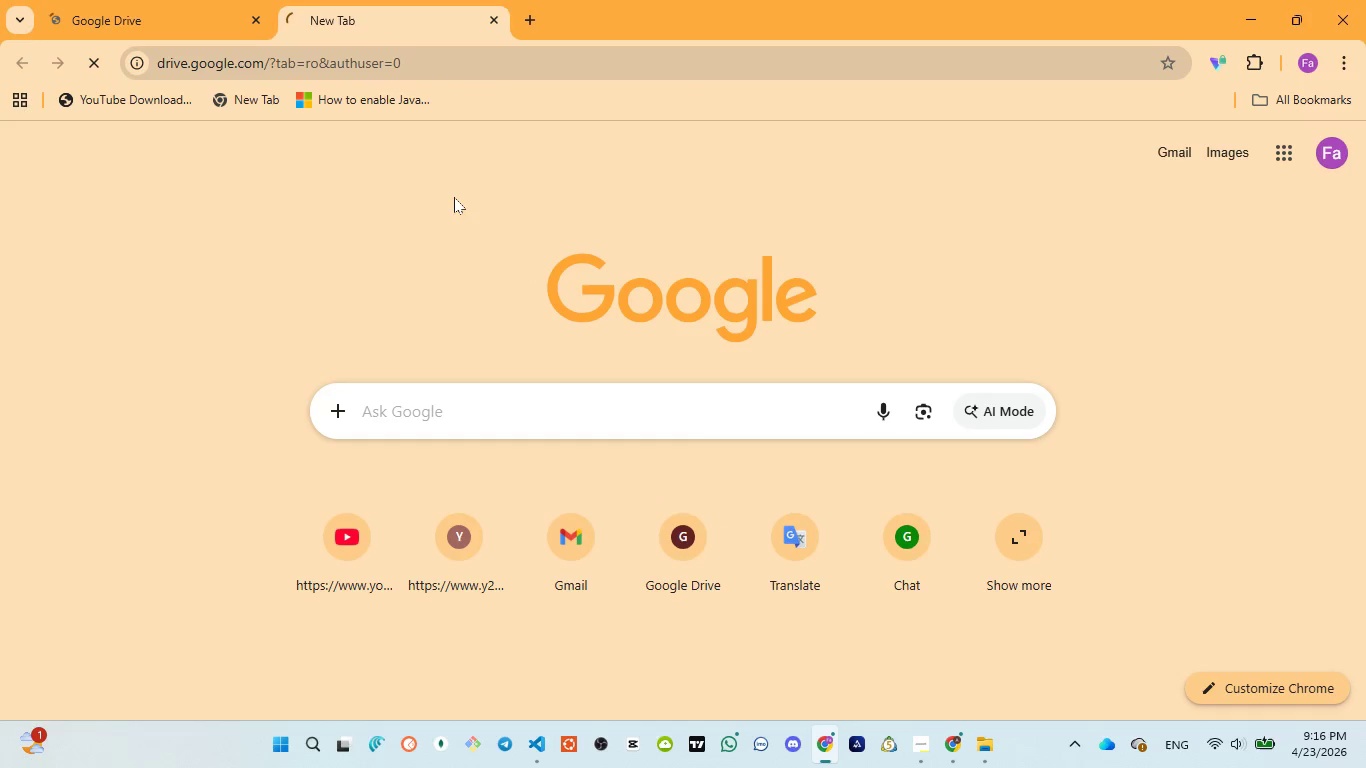 
left_click([915, 663])